 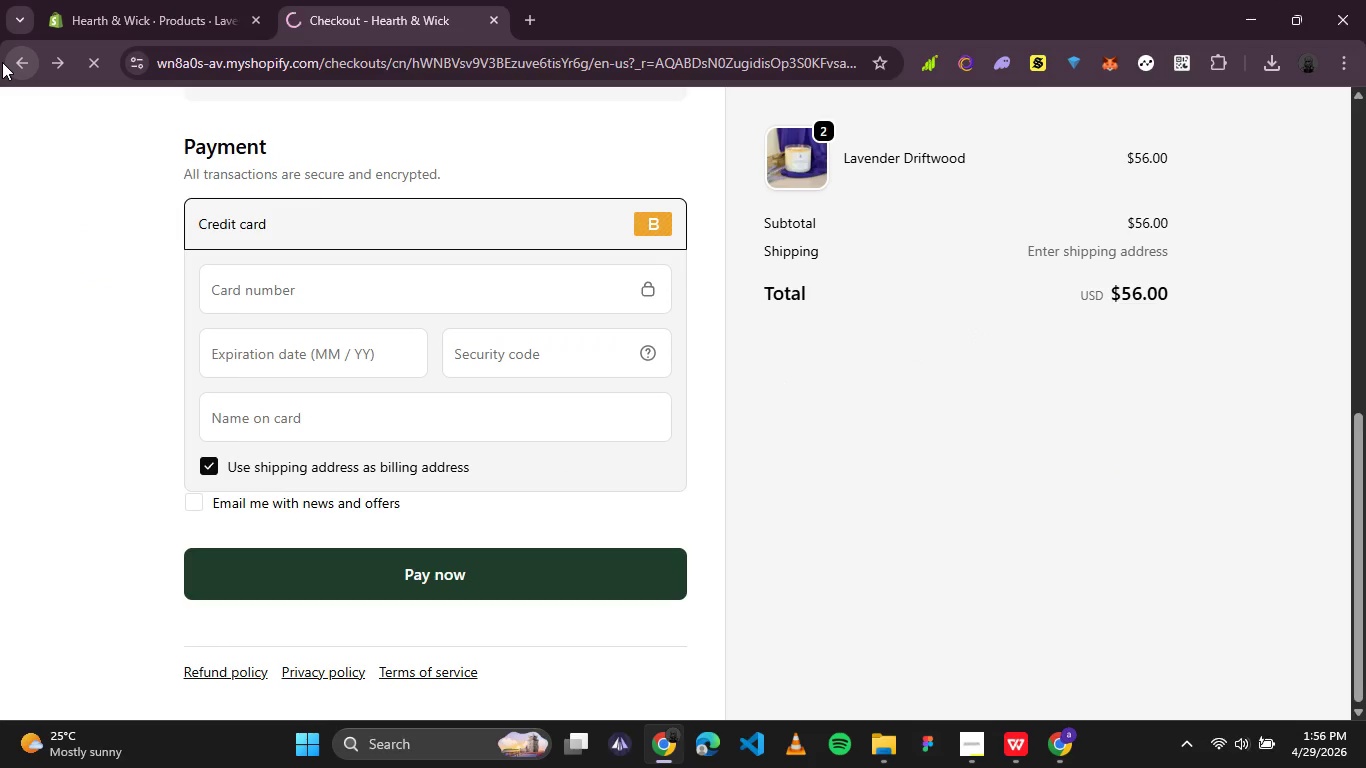 
left_click([879, 510])
 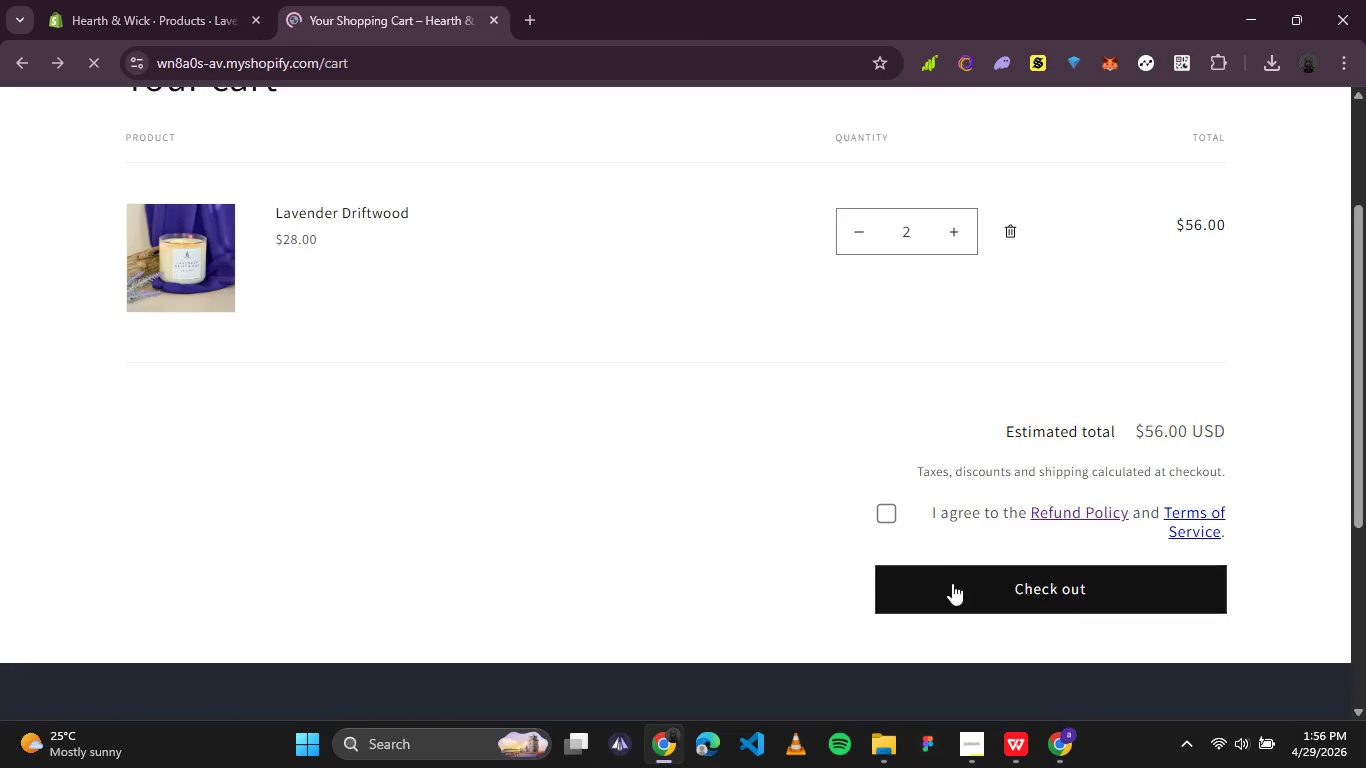 
left_click([961, 586])
 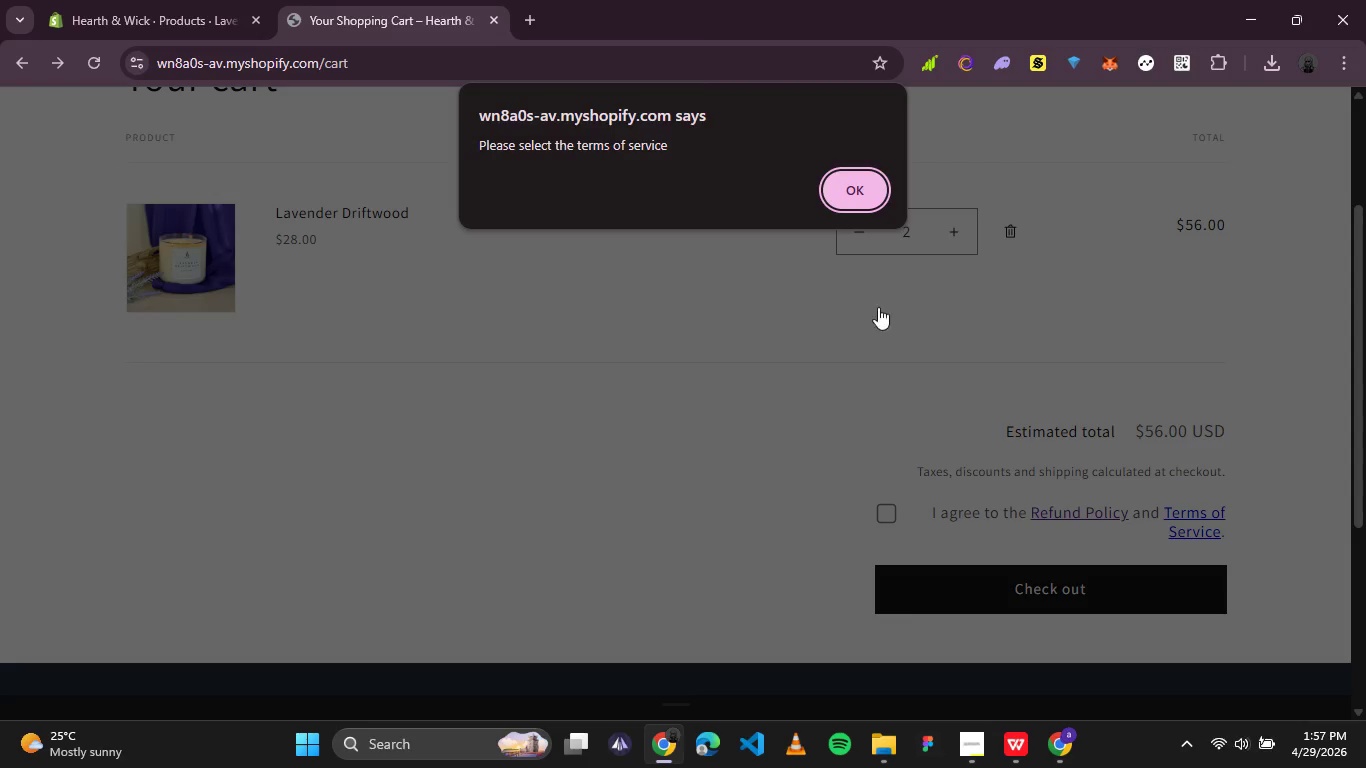 
left_click([846, 185])
 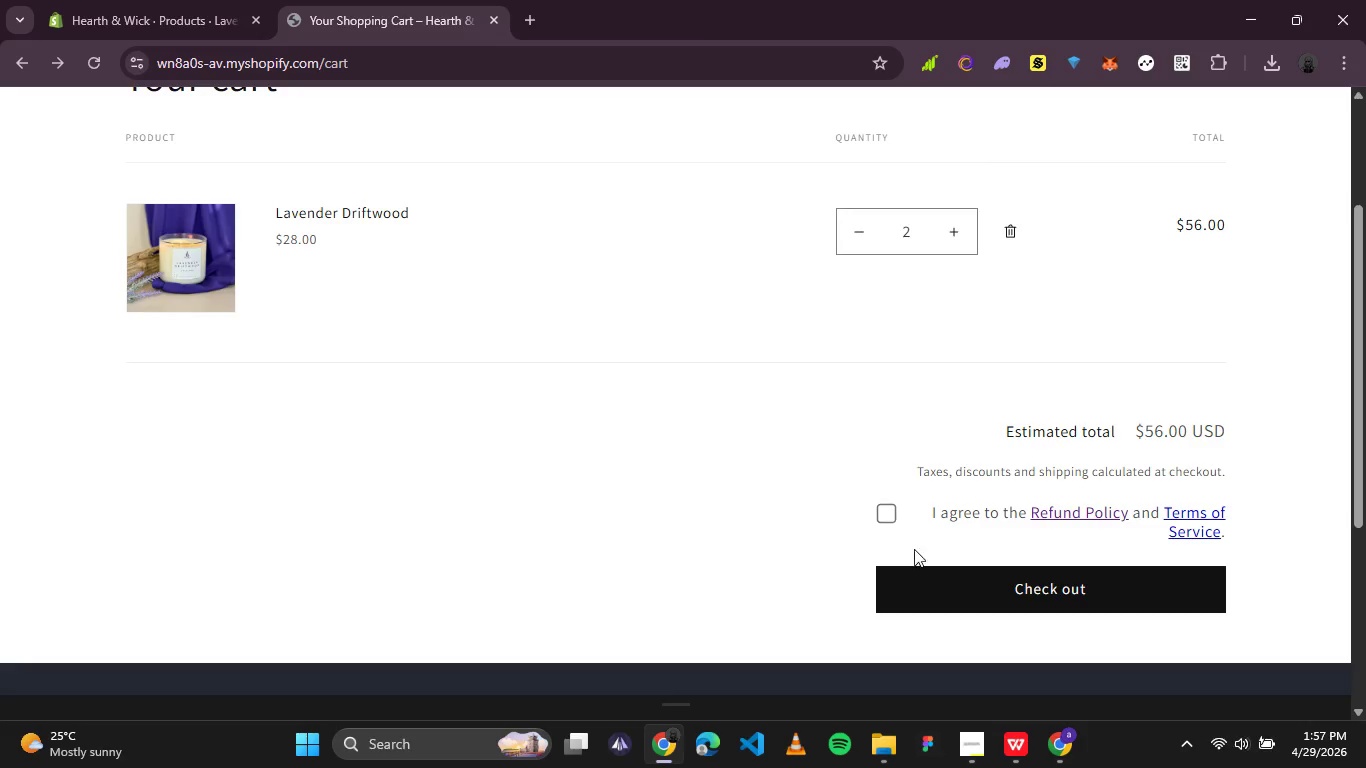 
left_click([959, 597])
 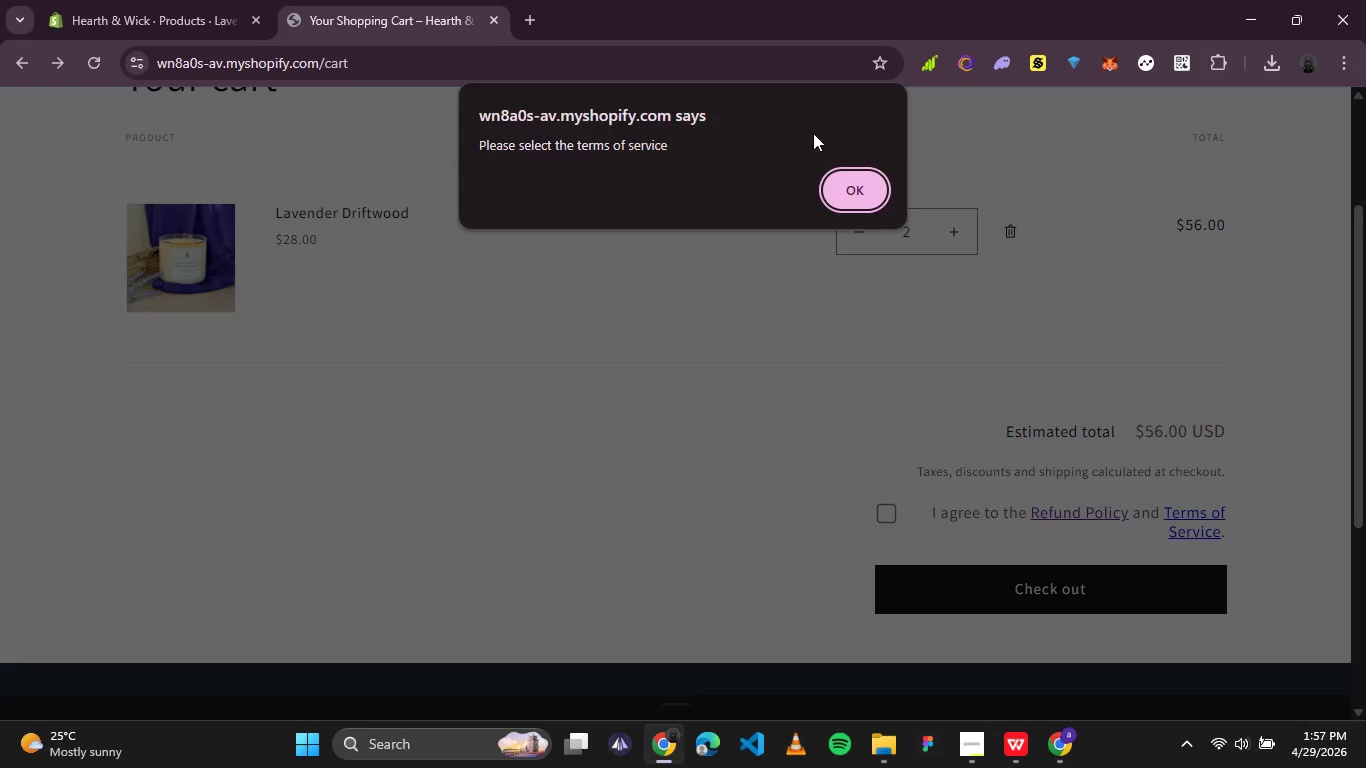 
left_click([848, 194])
 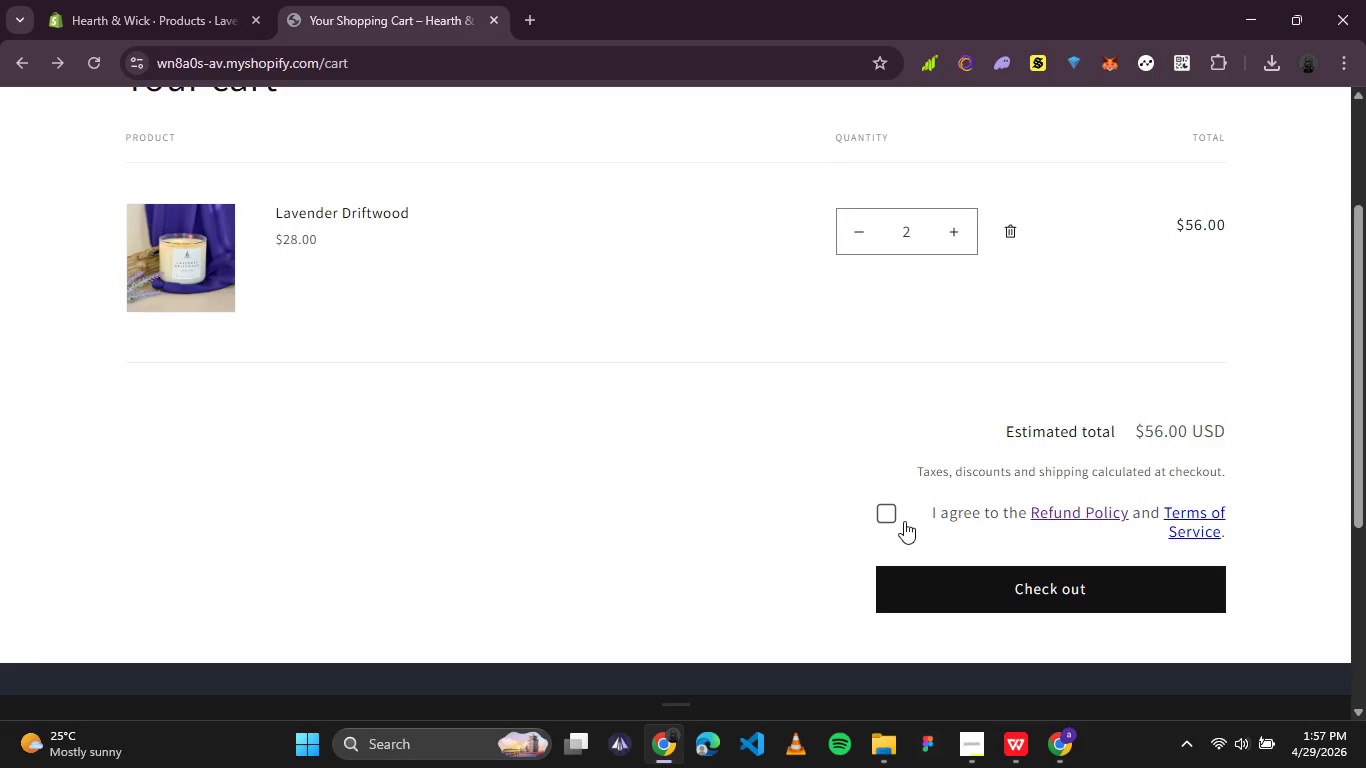 
left_click([899, 517])
 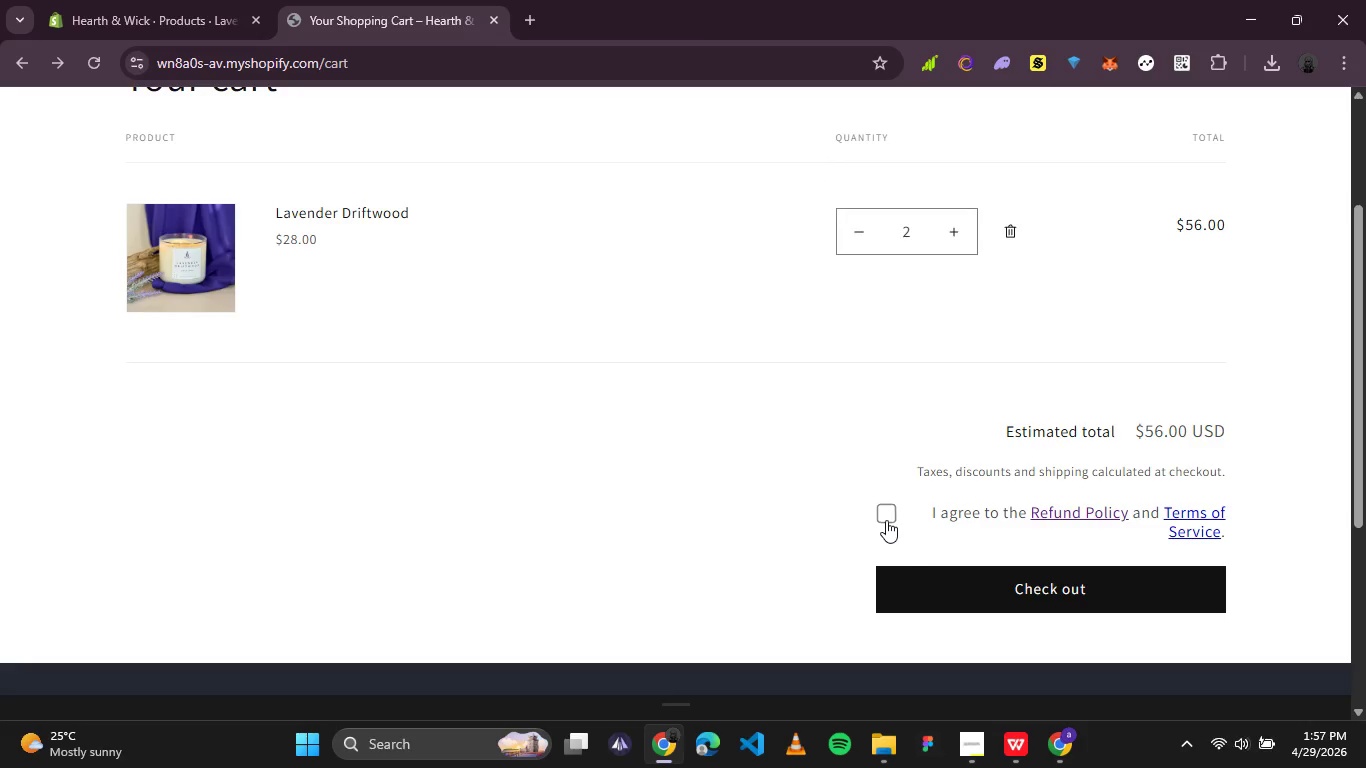 
double_click([940, 589])
 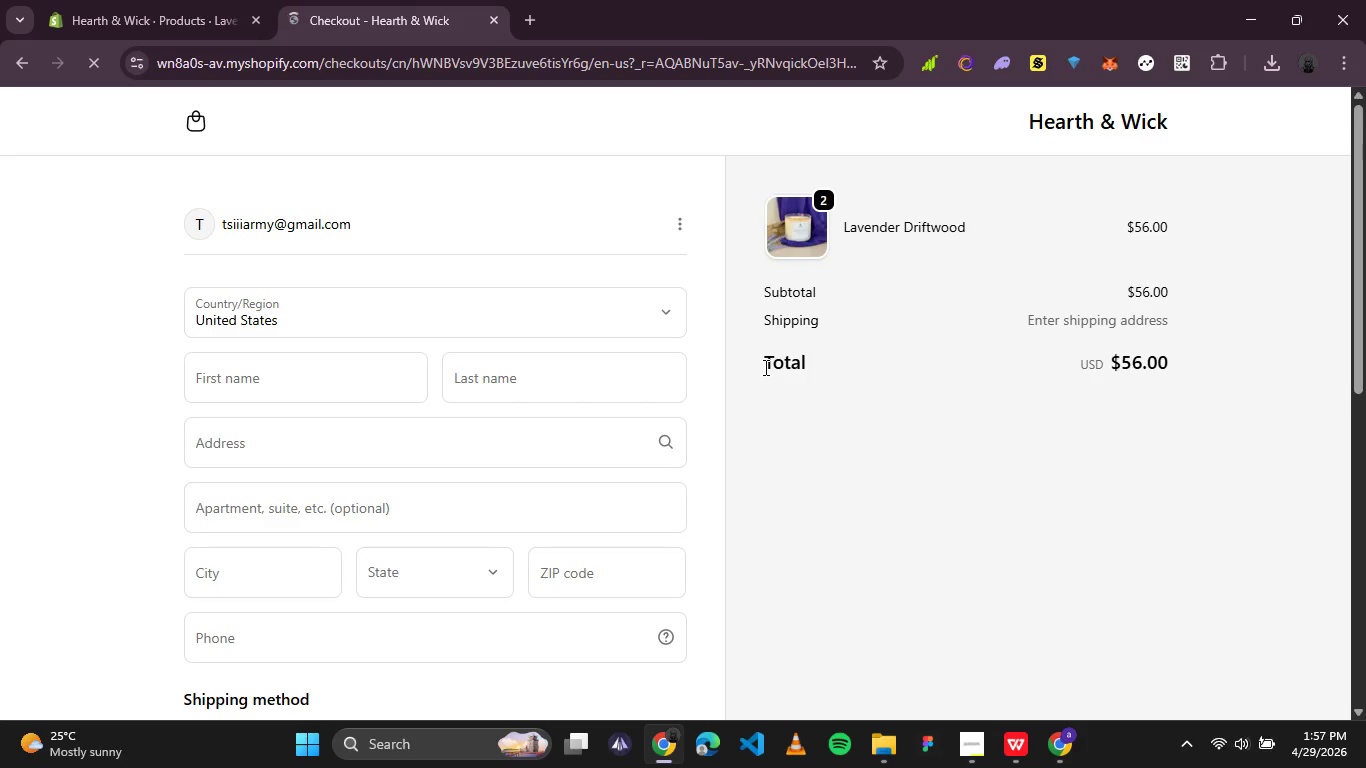 
wait(9.28)
 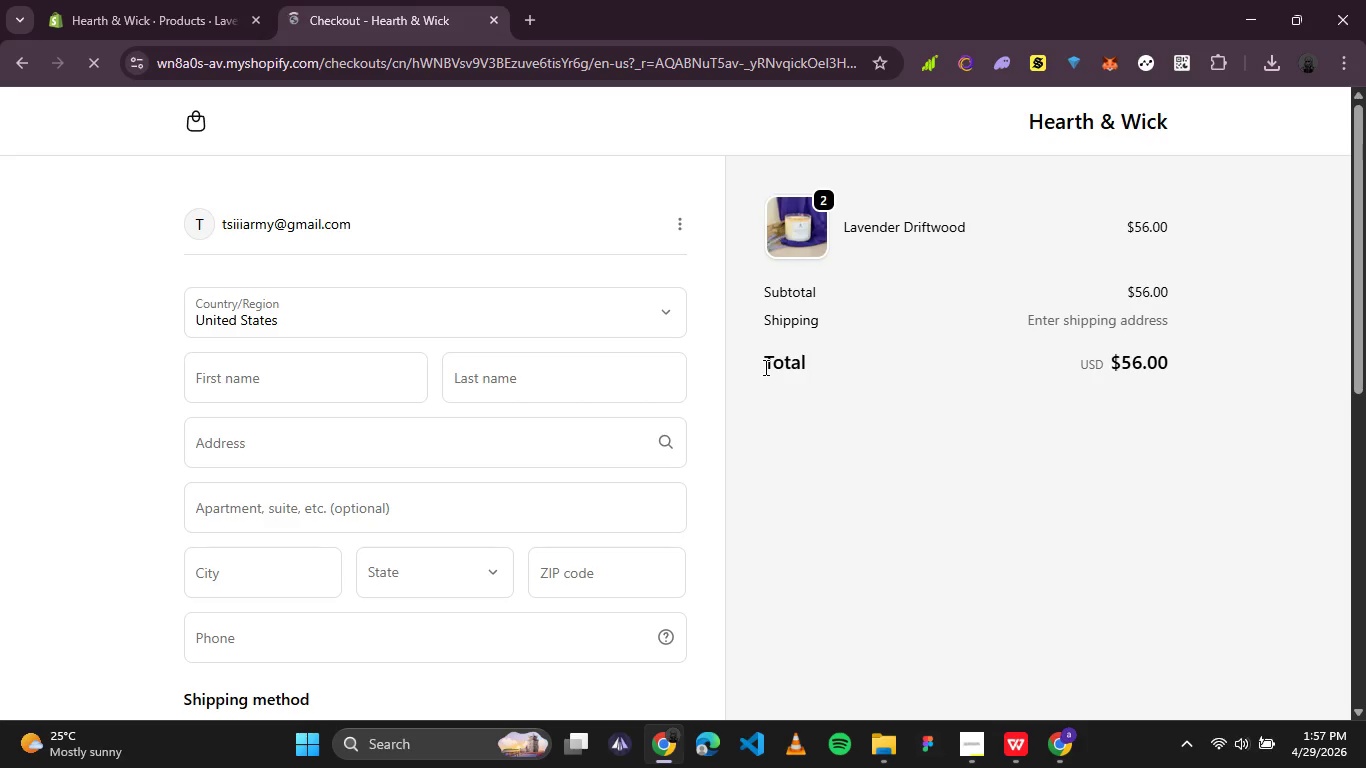 
left_click([966, 736])